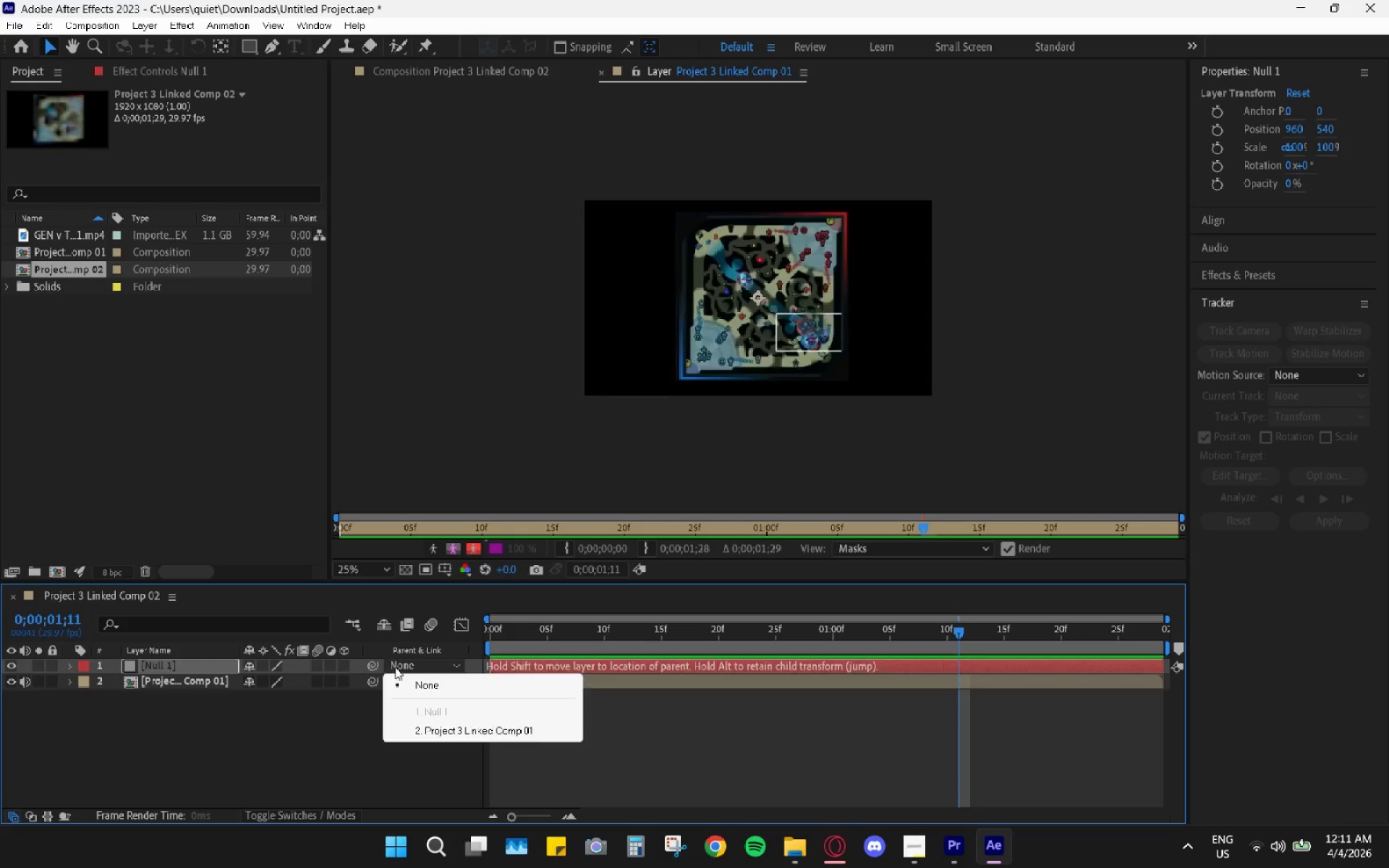 
left_click([395, 667])
 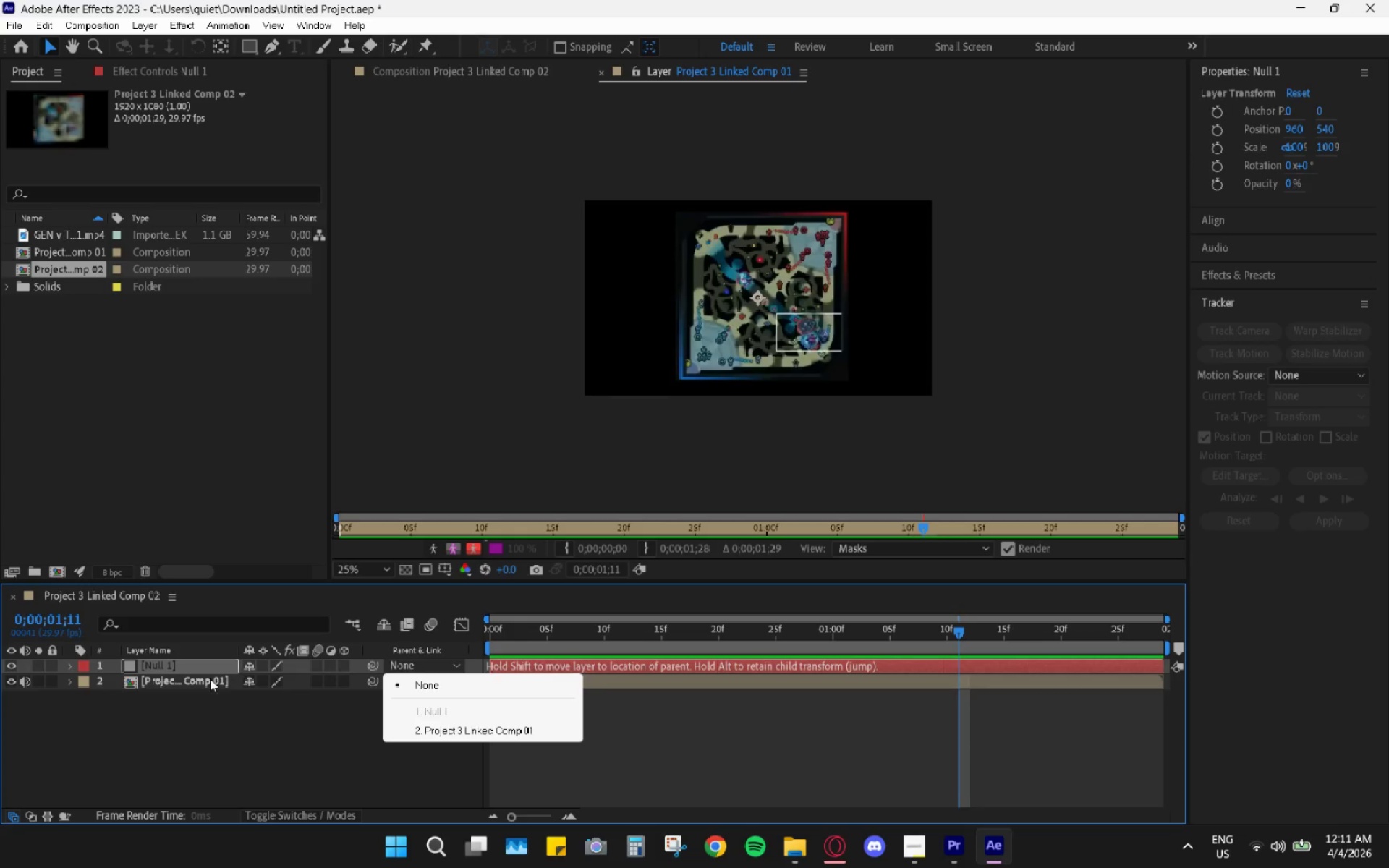 
left_click([208, 678])
 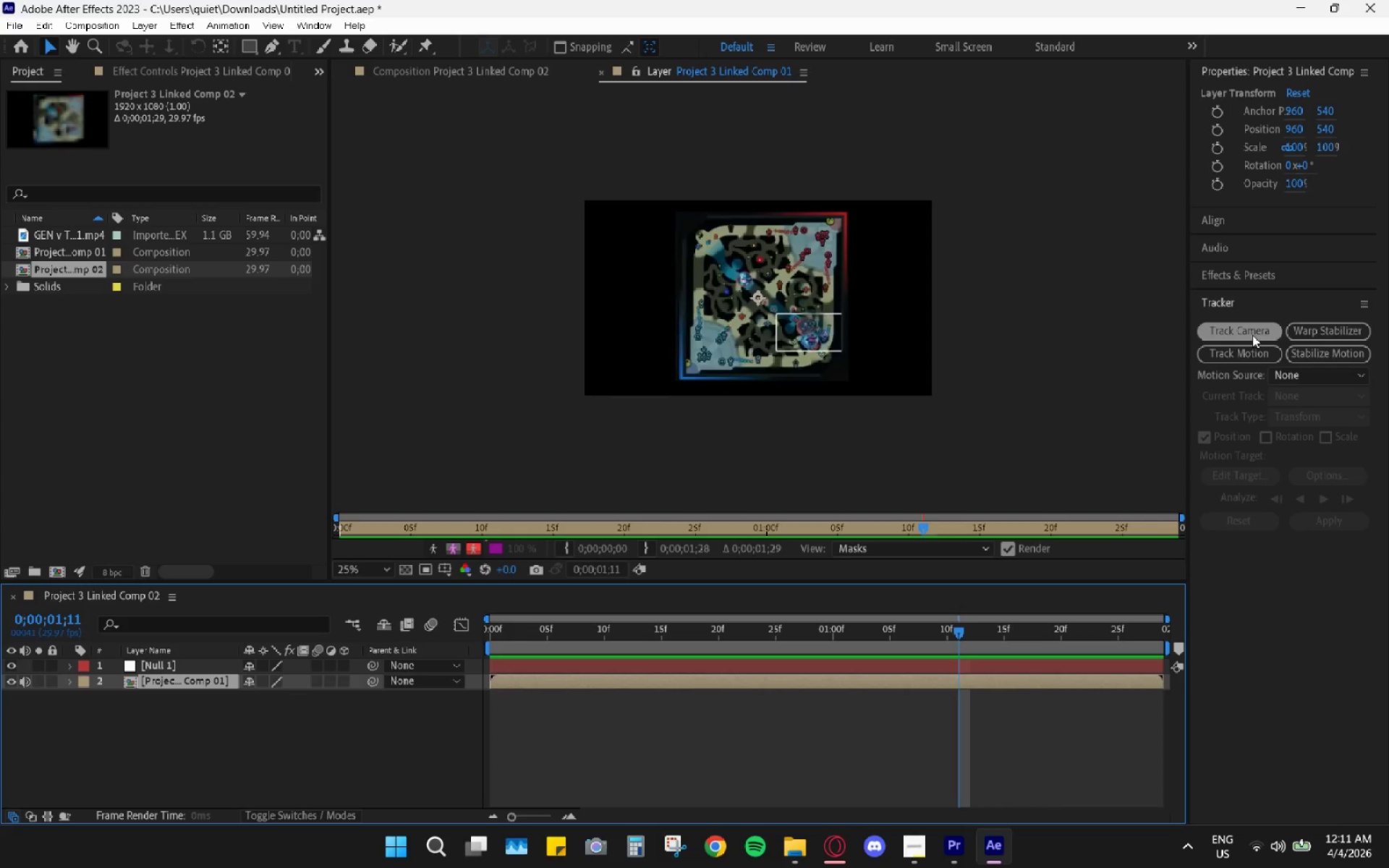 
left_click([1234, 353])
 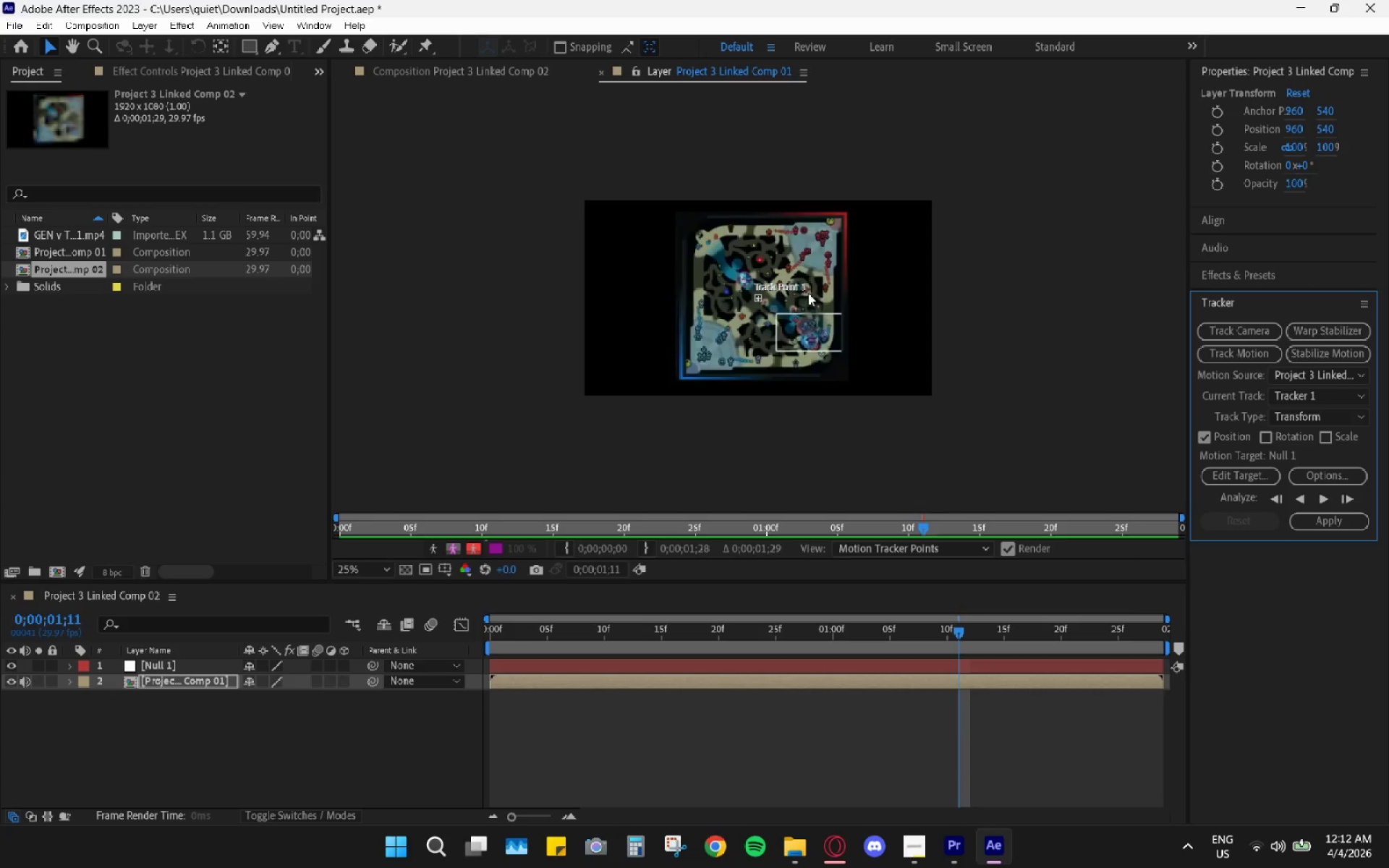 
wait(12.89)
 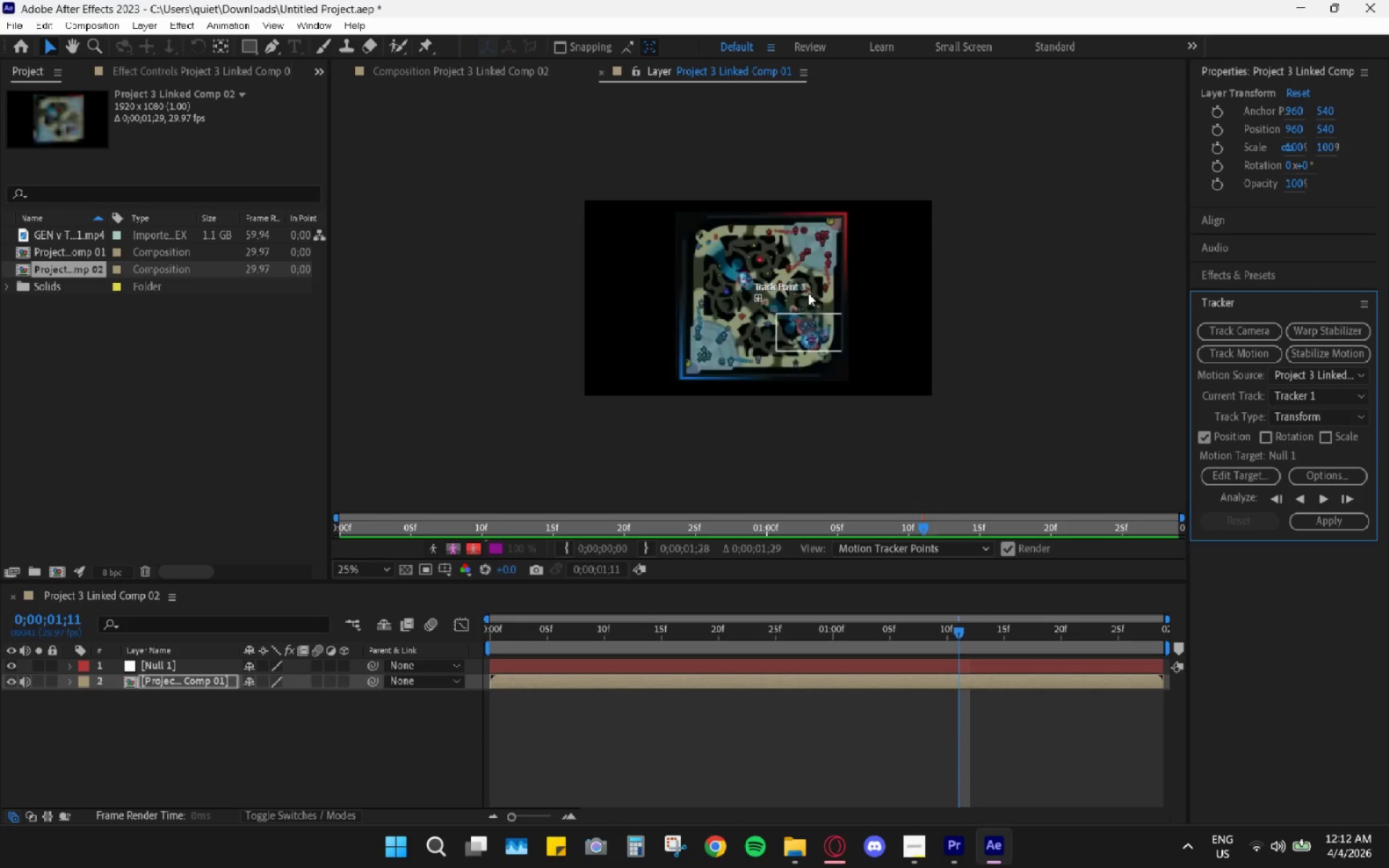 
hold_key(key=AltLeft, duration=0.66)
scroll: coordinate [776, 312], scroll_direction: up, amount: 3.0
 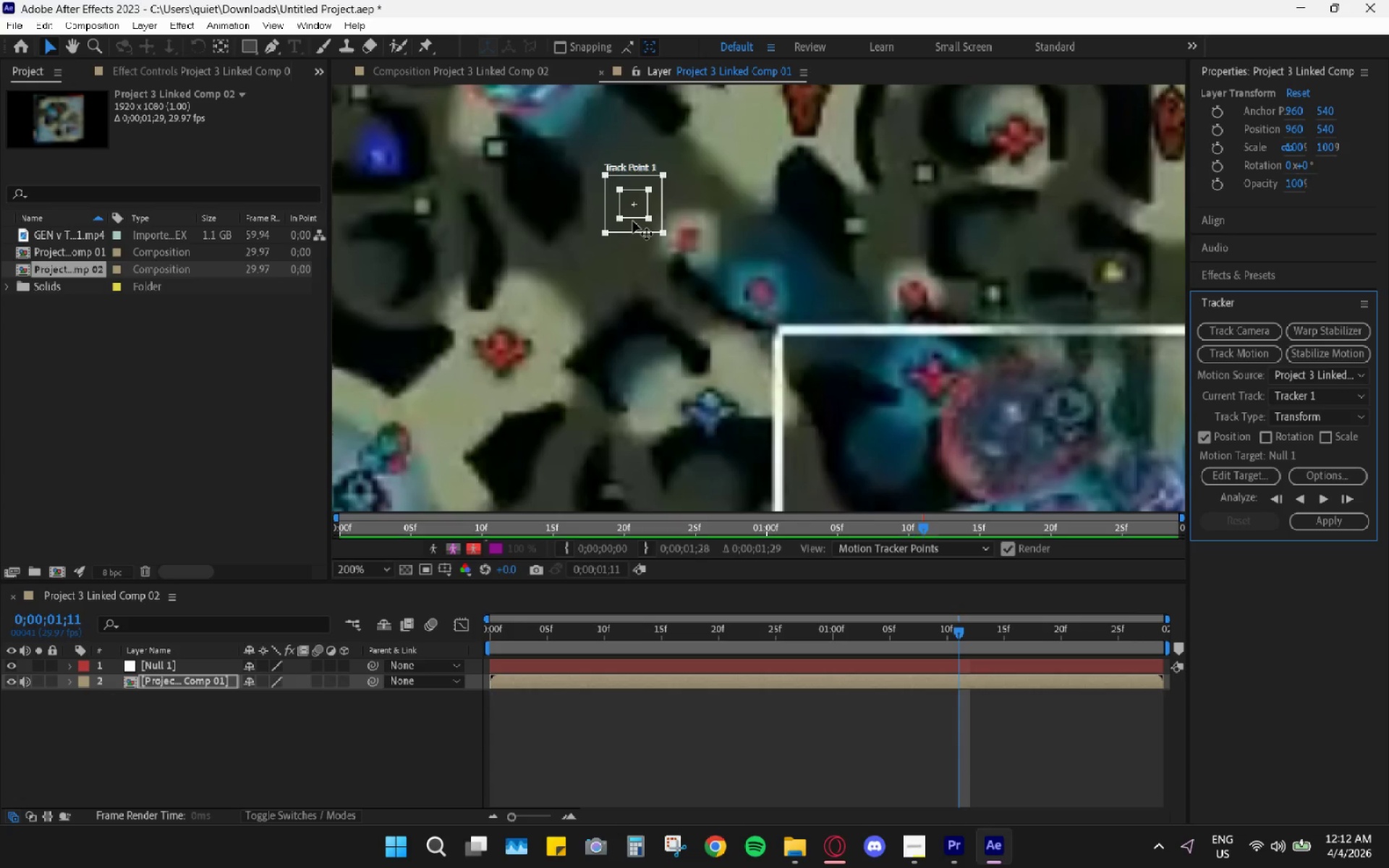 
left_click_drag(start_coordinate=[638, 218], to_coordinate=[1005, 452])
 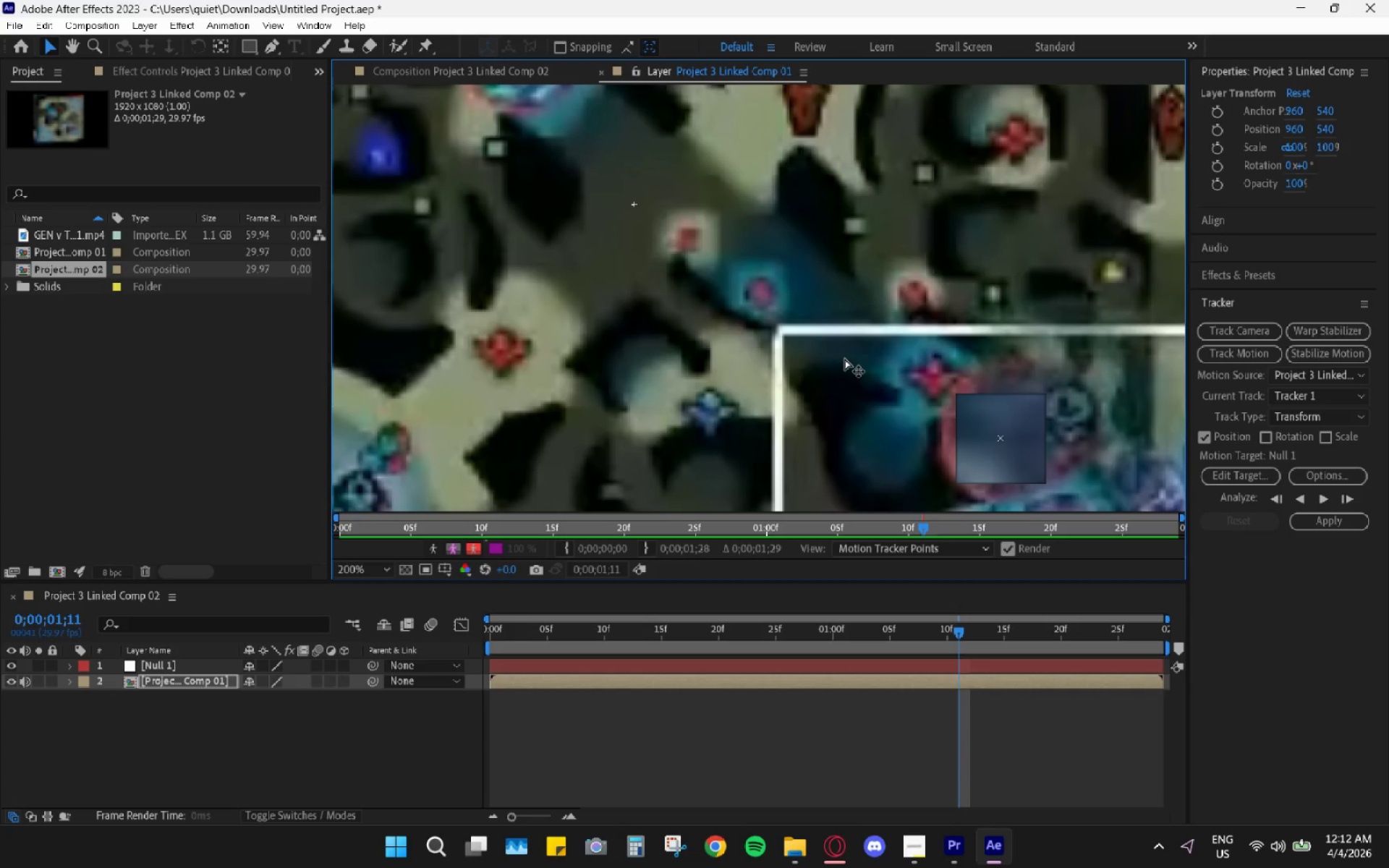 
scroll: coordinate [943, 407], scroll_direction: down, amount: 2.0
 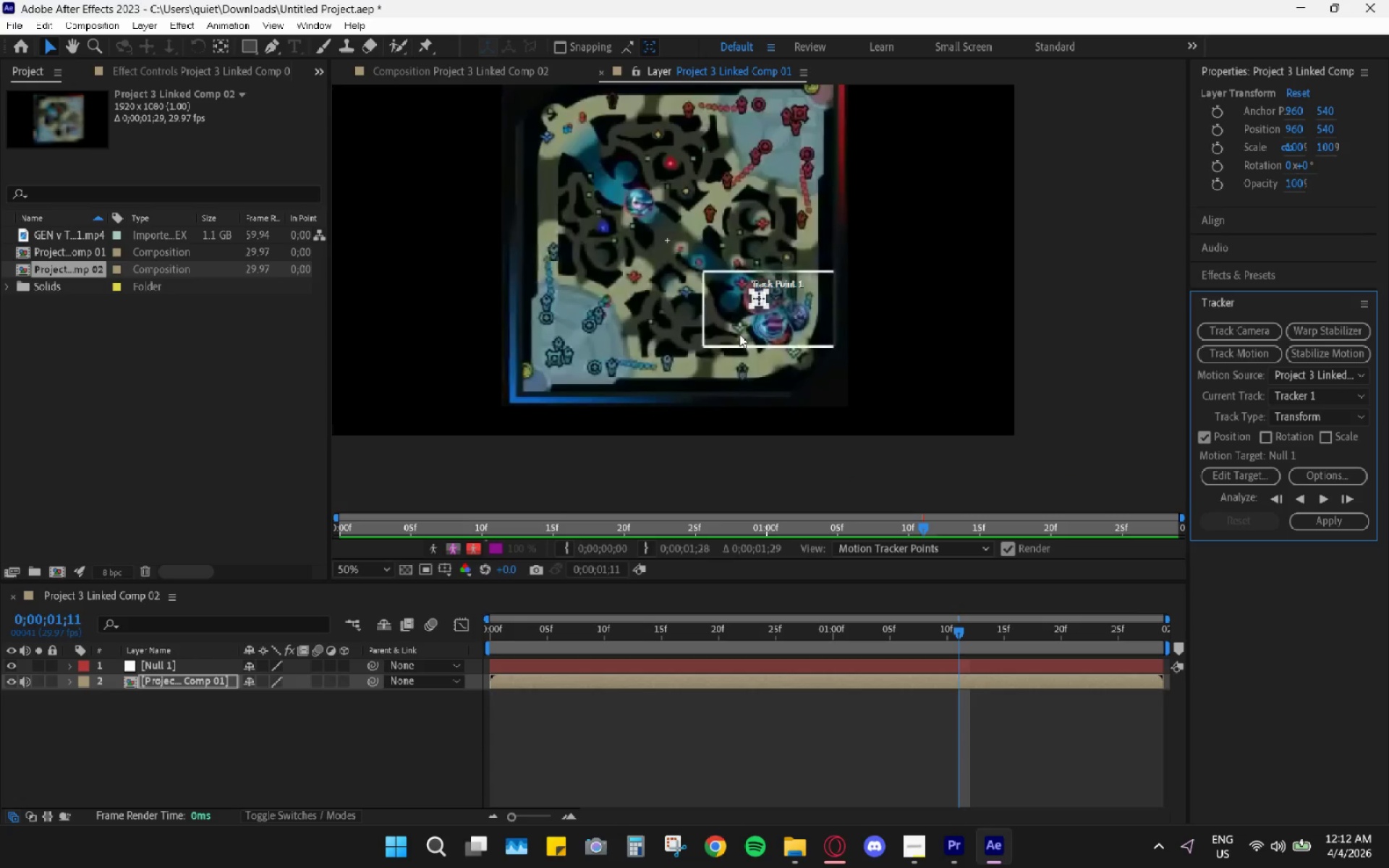 
scroll: coordinate [733, 329], scroll_direction: up, amount: 1.0
 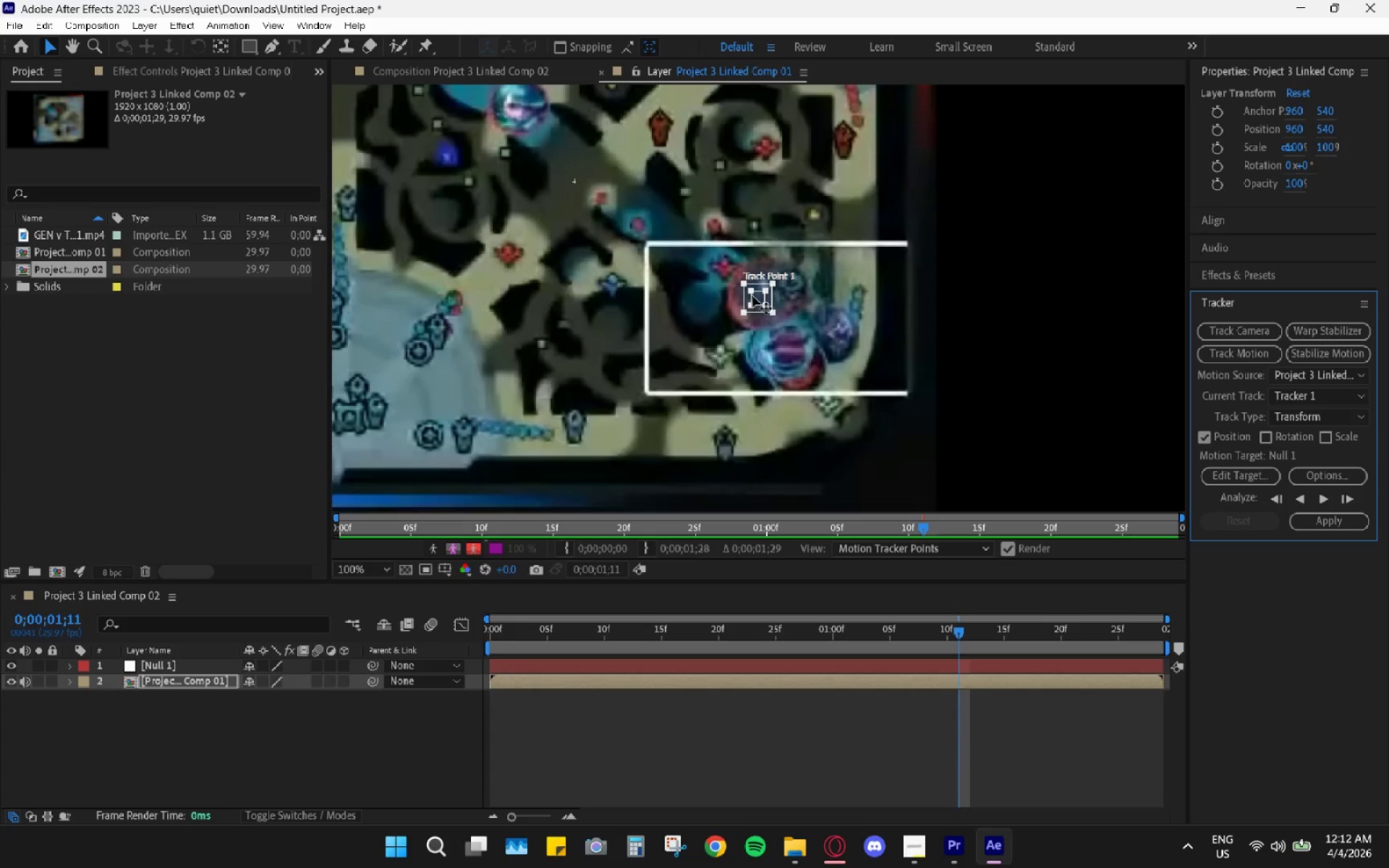 
left_click_drag(start_coordinate=[760, 299], to_coordinate=[514, 119])
 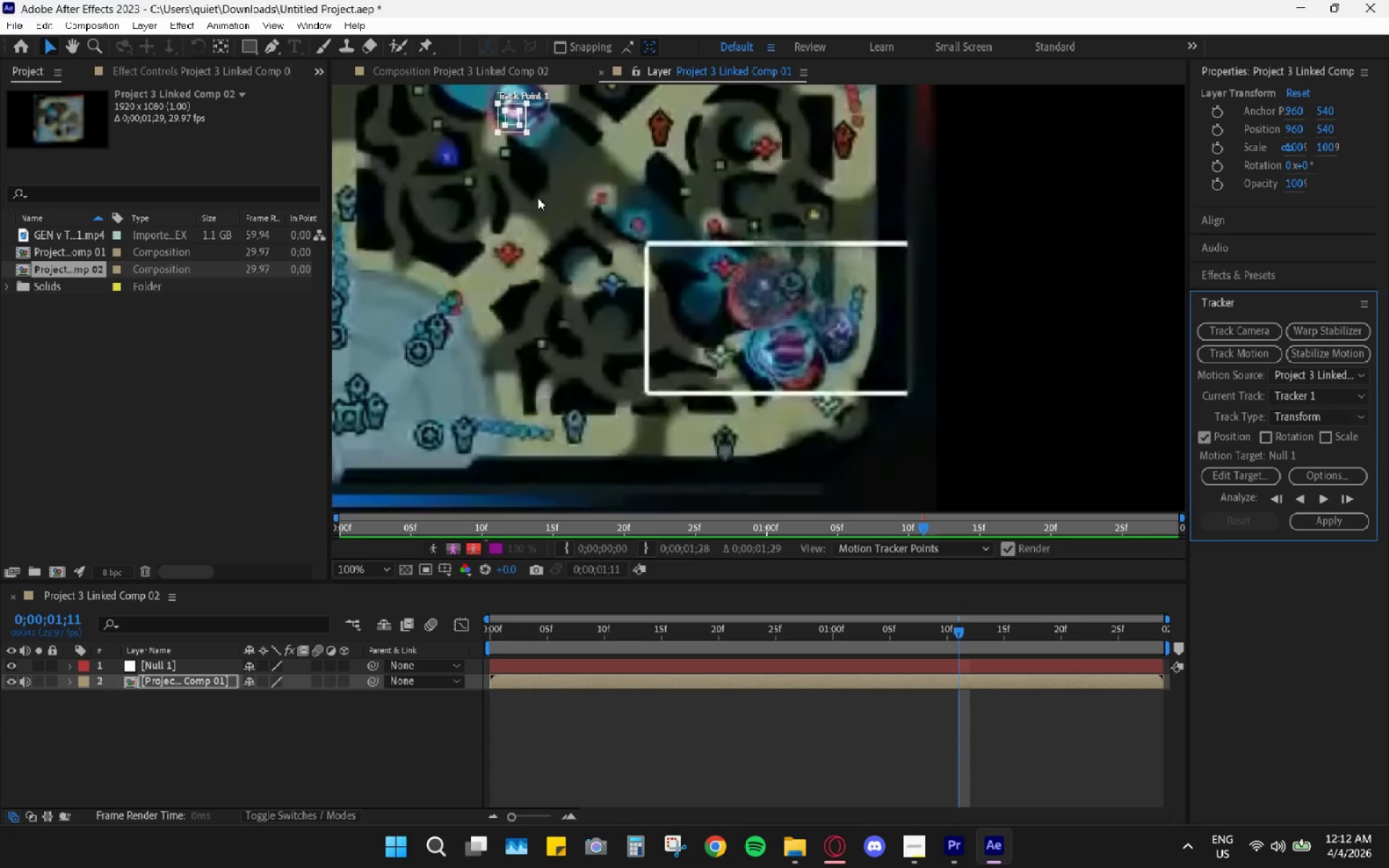 
scroll: coordinate [618, 259], scroll_direction: up, amount: 3.0
 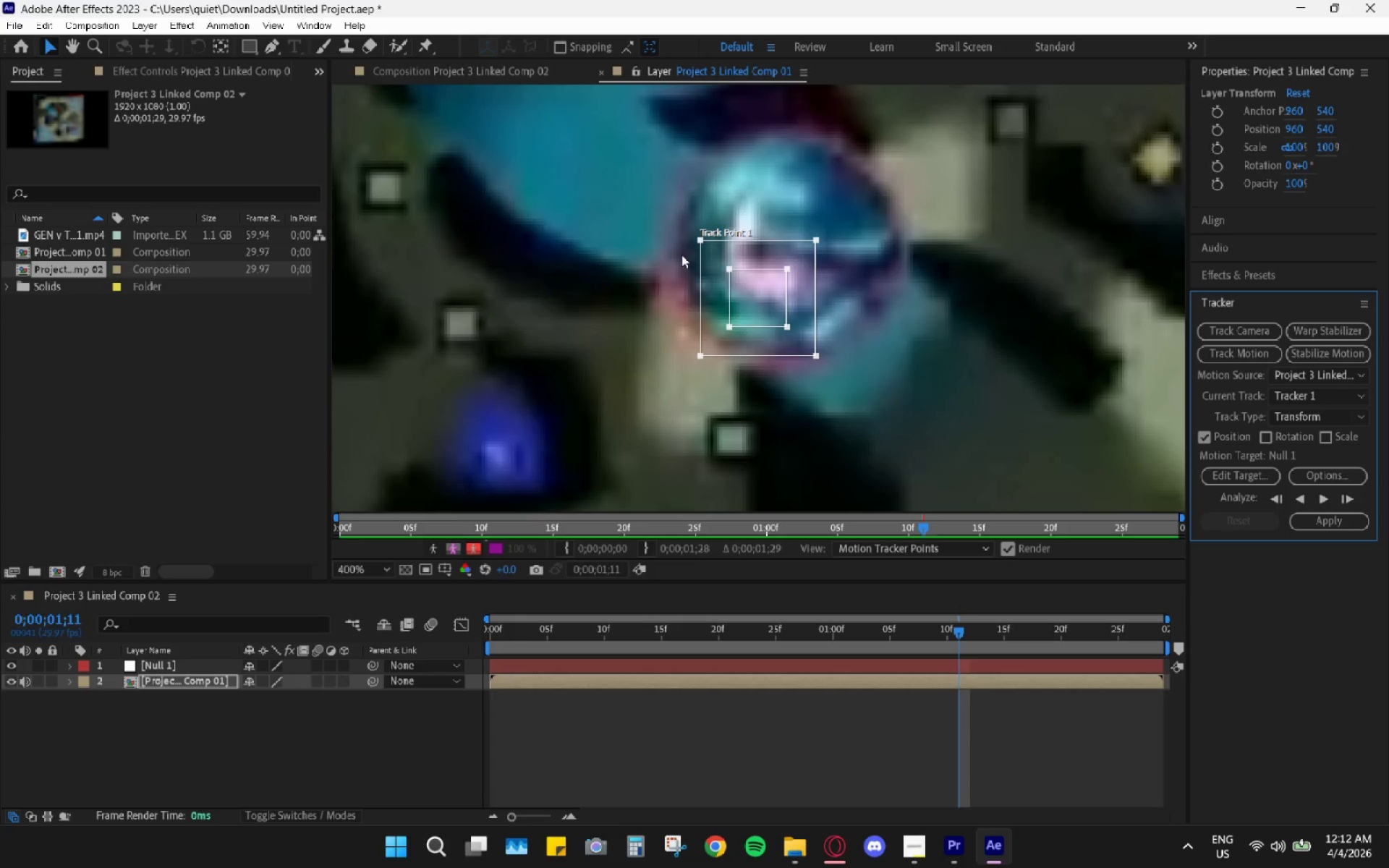 
scroll: coordinate [681, 254], scroll_direction: down, amount: 1.0
 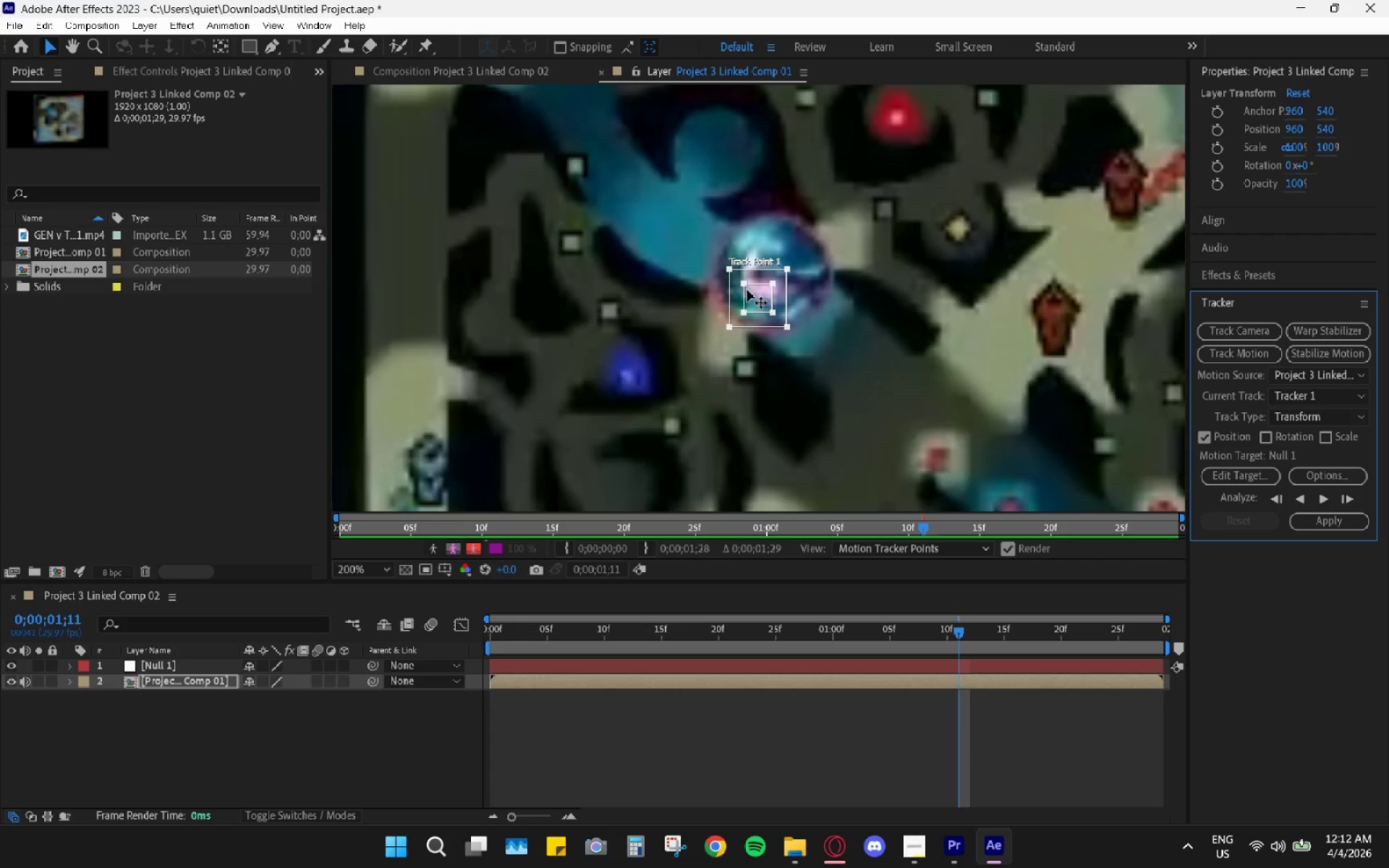 
left_click_drag(start_coordinate=[760, 302], to_coordinate=[763, 258])
 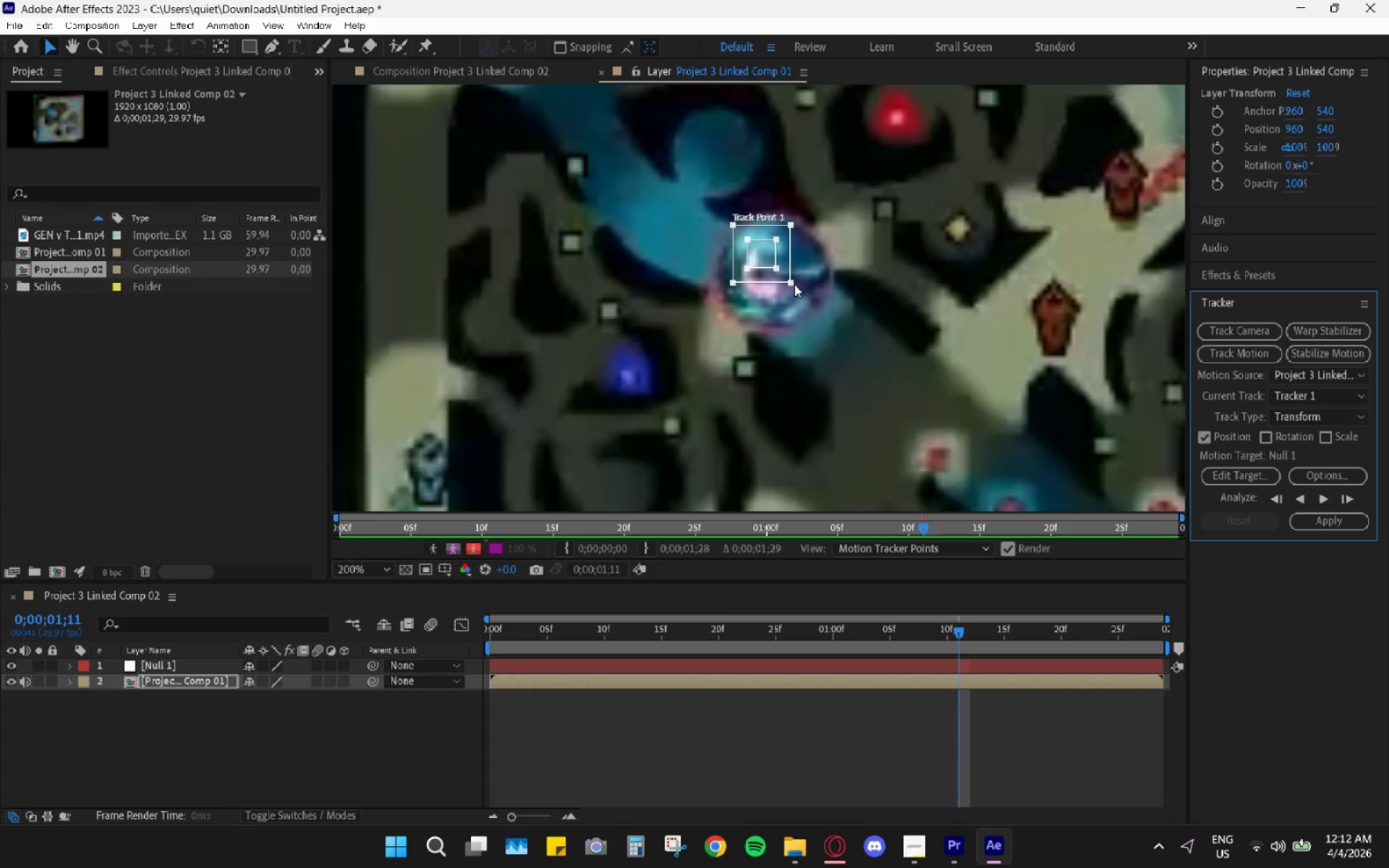 
left_click_drag(start_coordinate=[791, 284], to_coordinate=[809, 302])
 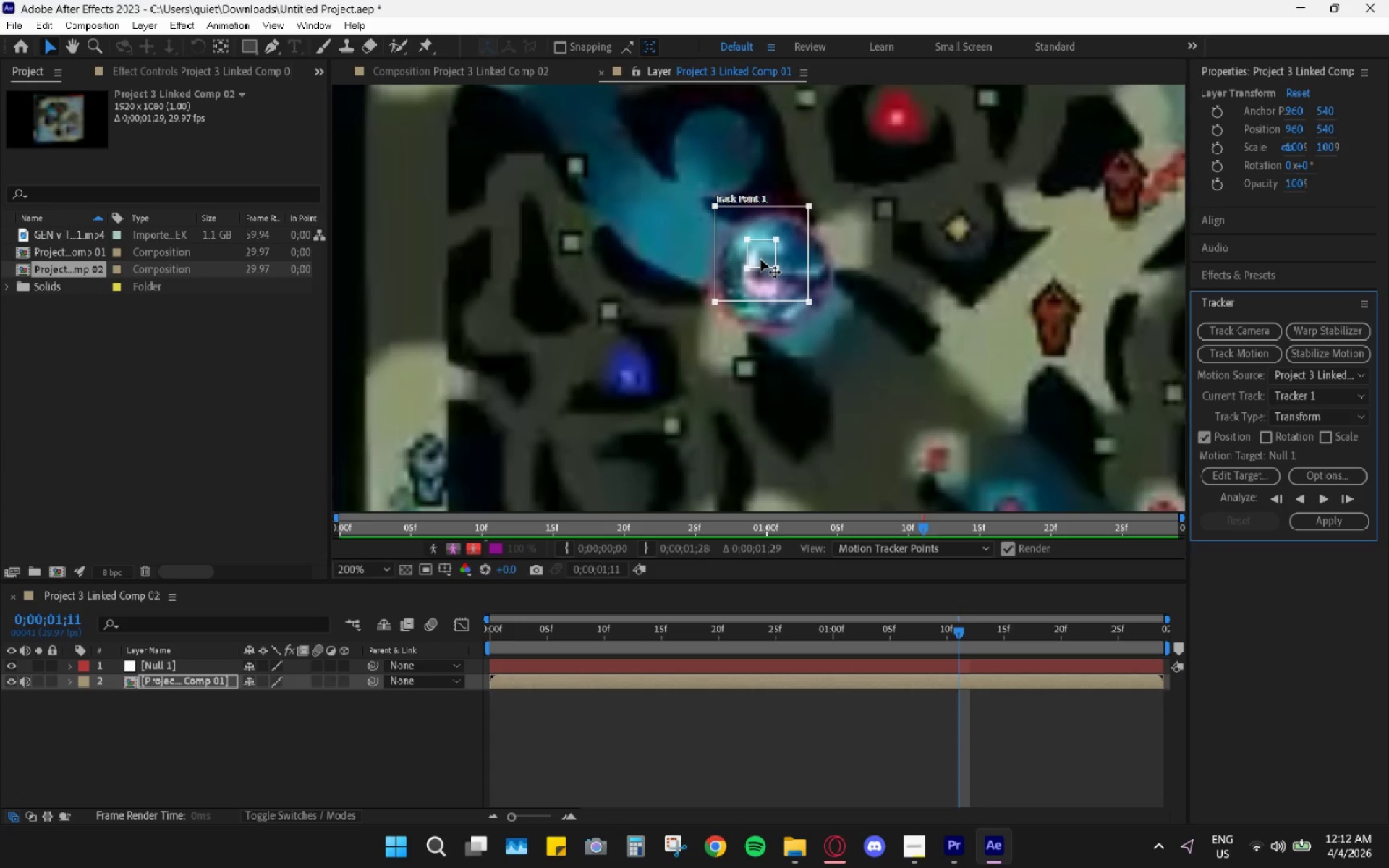 
left_click_drag(start_coordinate=[761, 260], to_coordinate=[775, 284])
 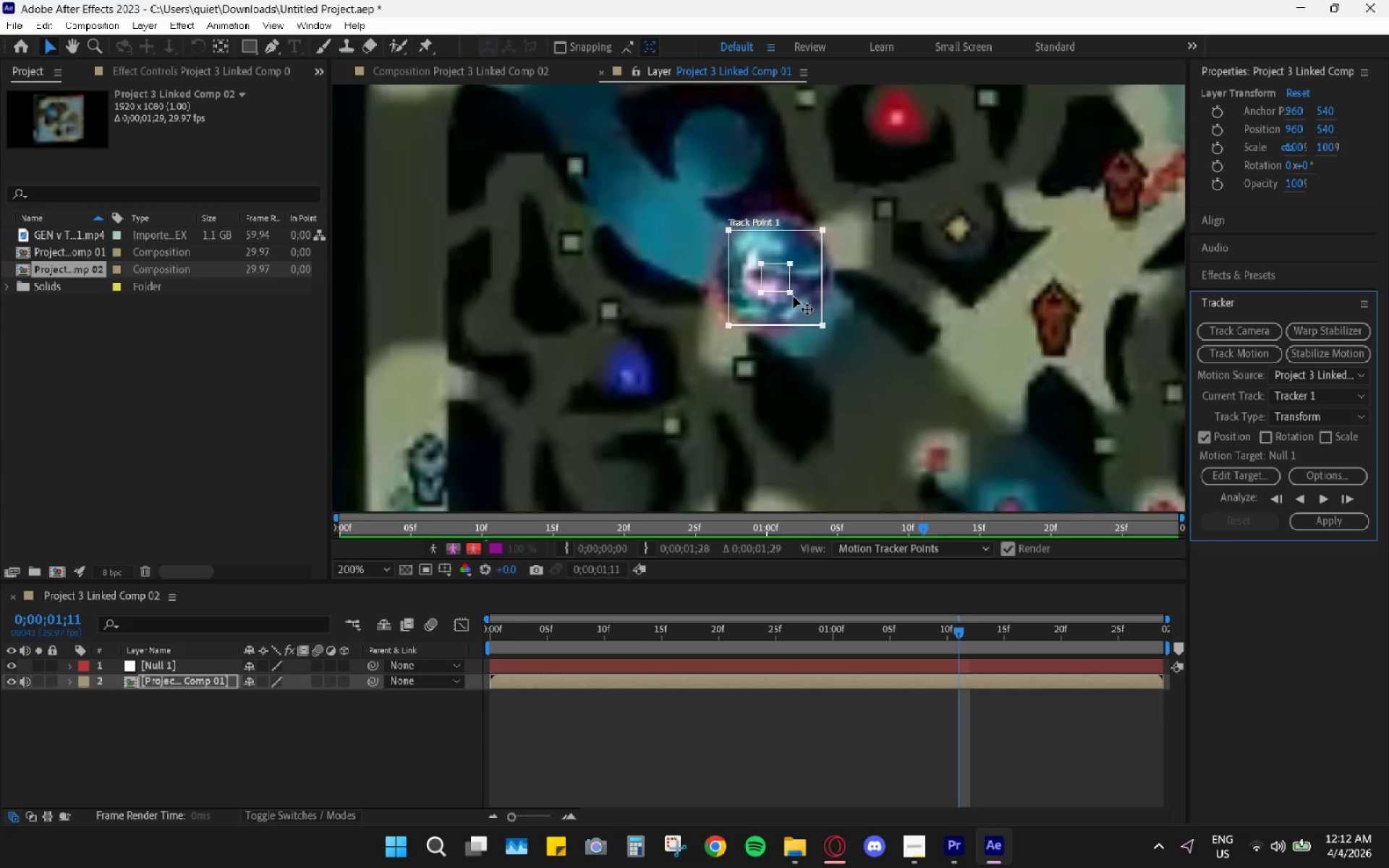 
left_click_drag(start_coordinate=[793, 296], to_coordinate=[797, 302])
 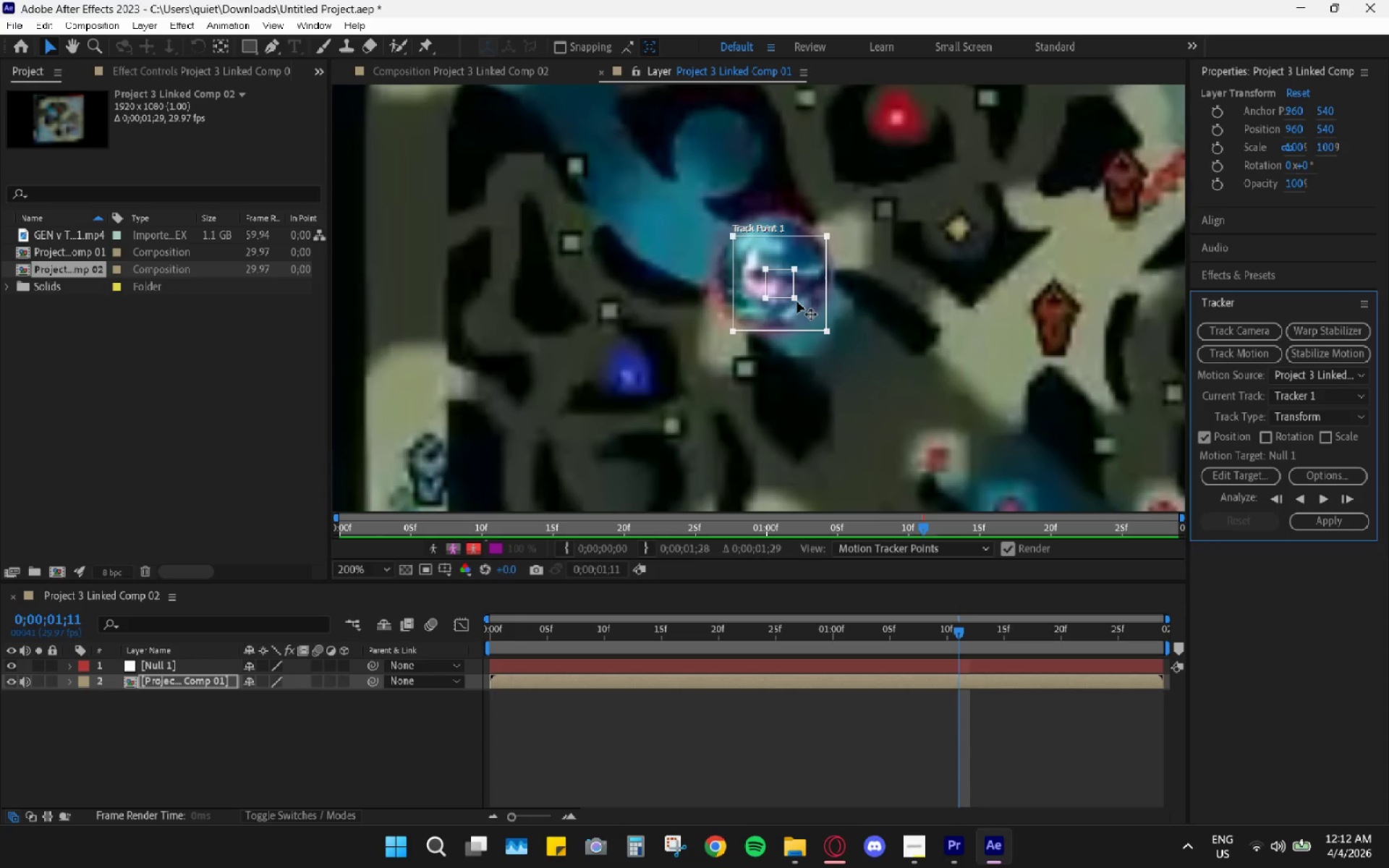 
left_click_drag(start_coordinate=[797, 302], to_coordinate=[796, 293])
 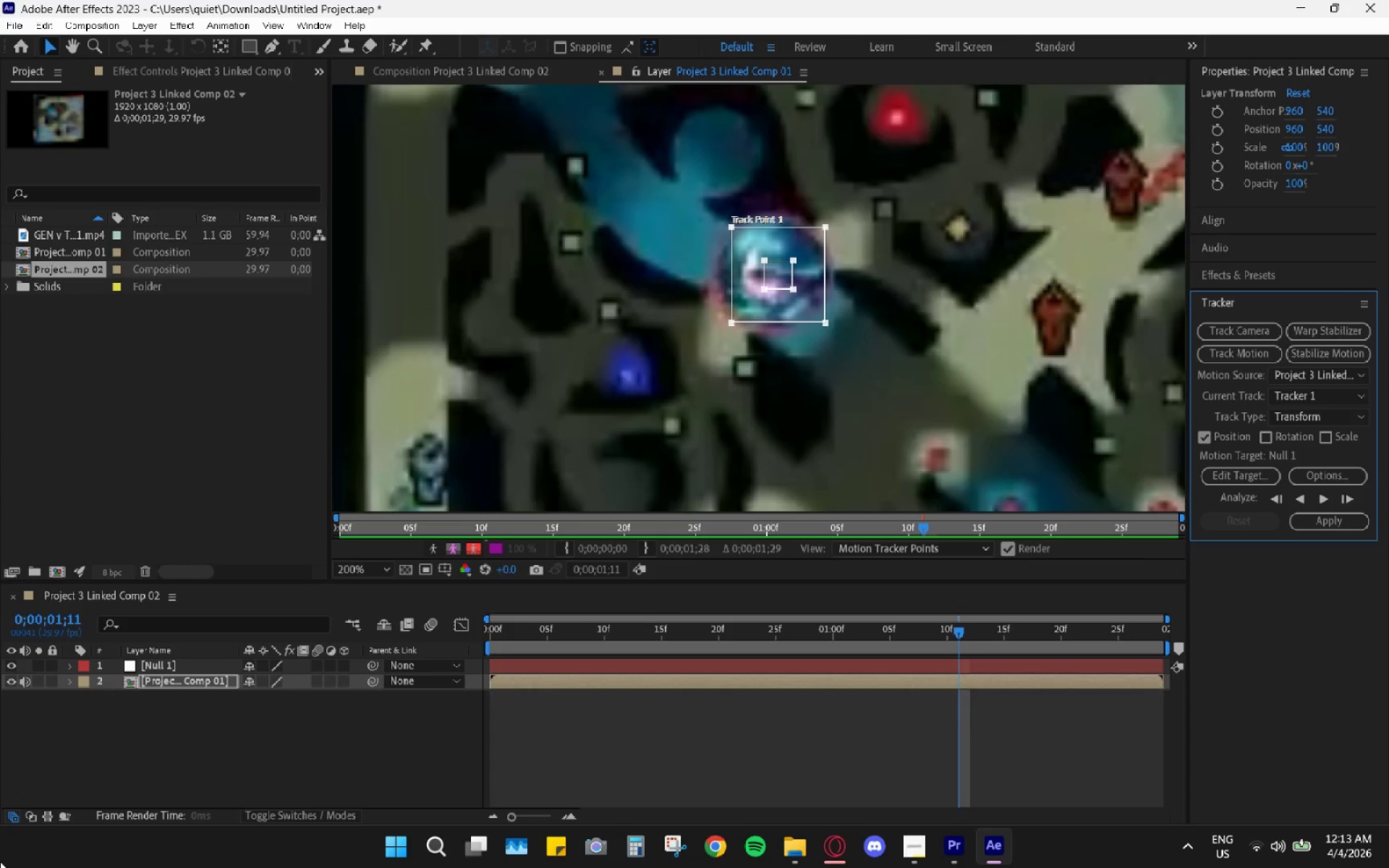 
wait(76.83)
 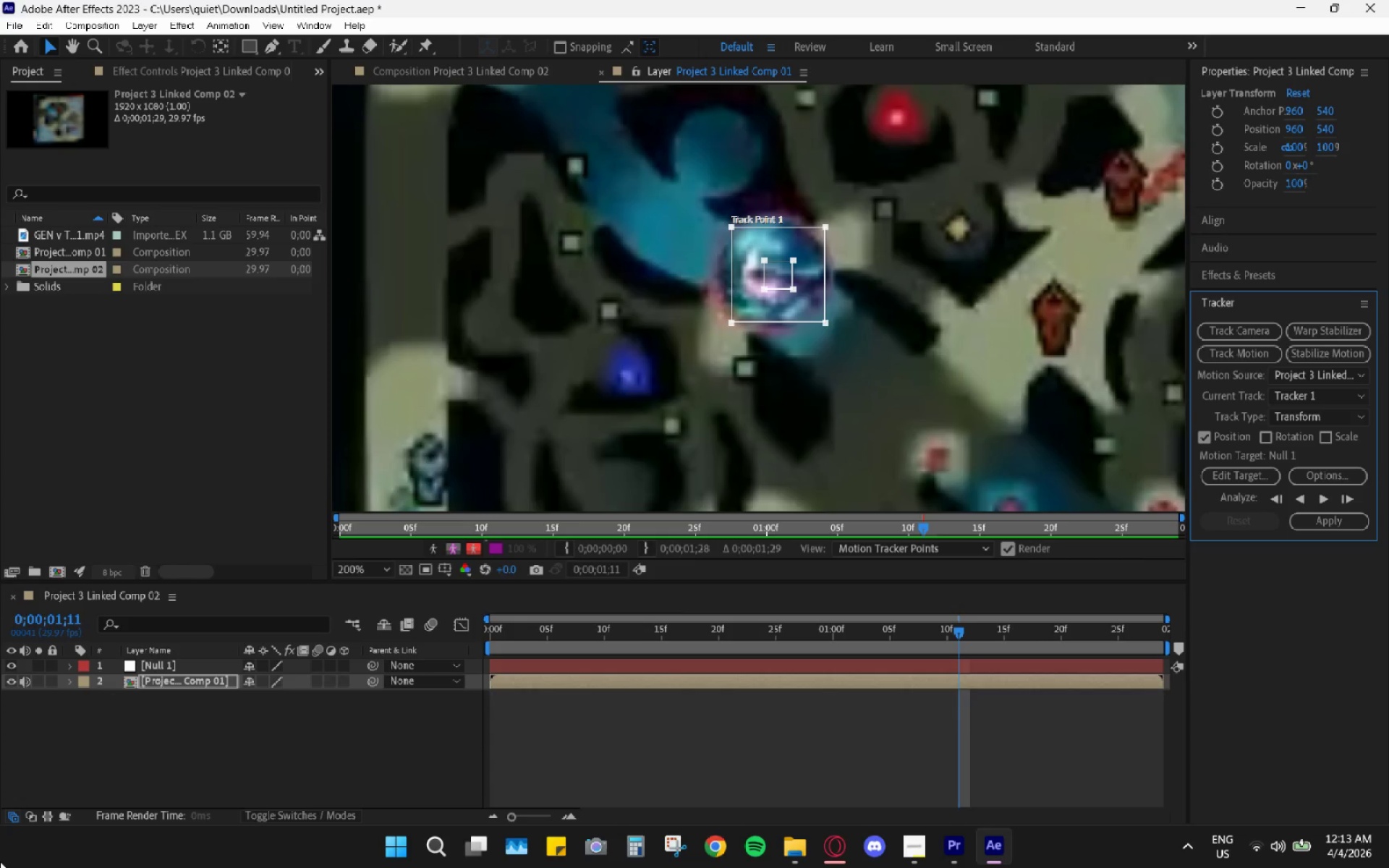 
key(1)
 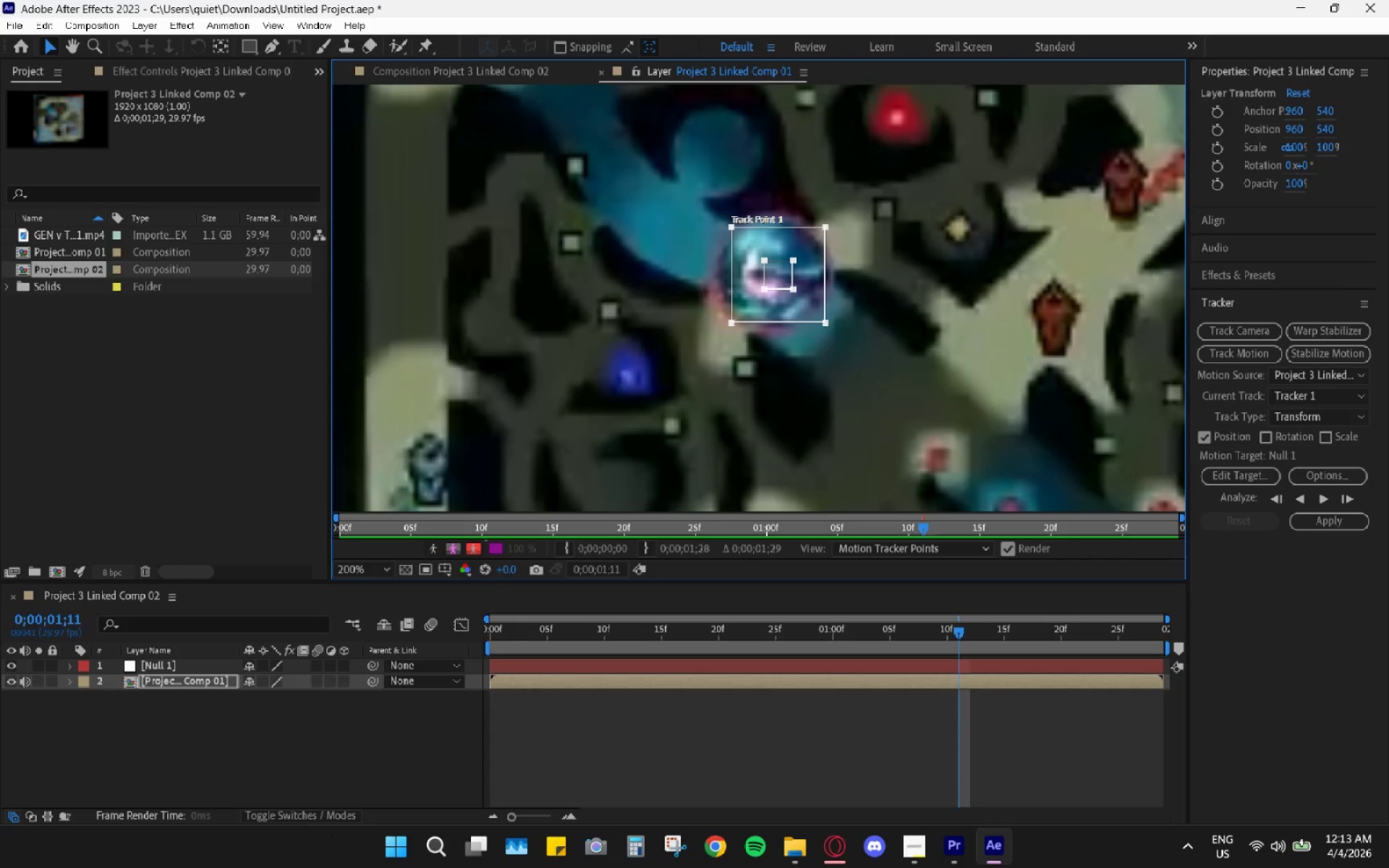 
mouse_move([853, 550])
 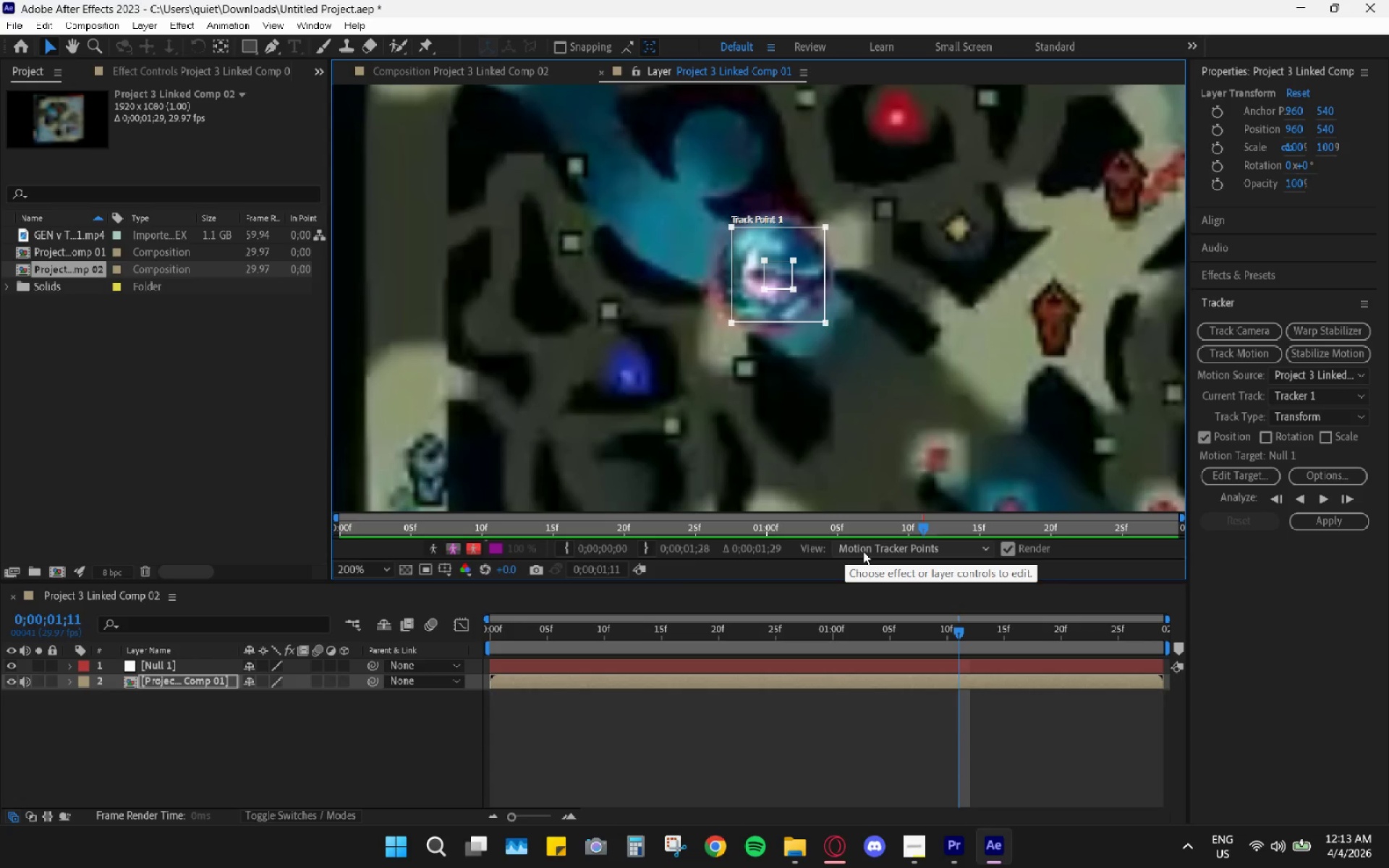 
key(Alt+AltLeft)
 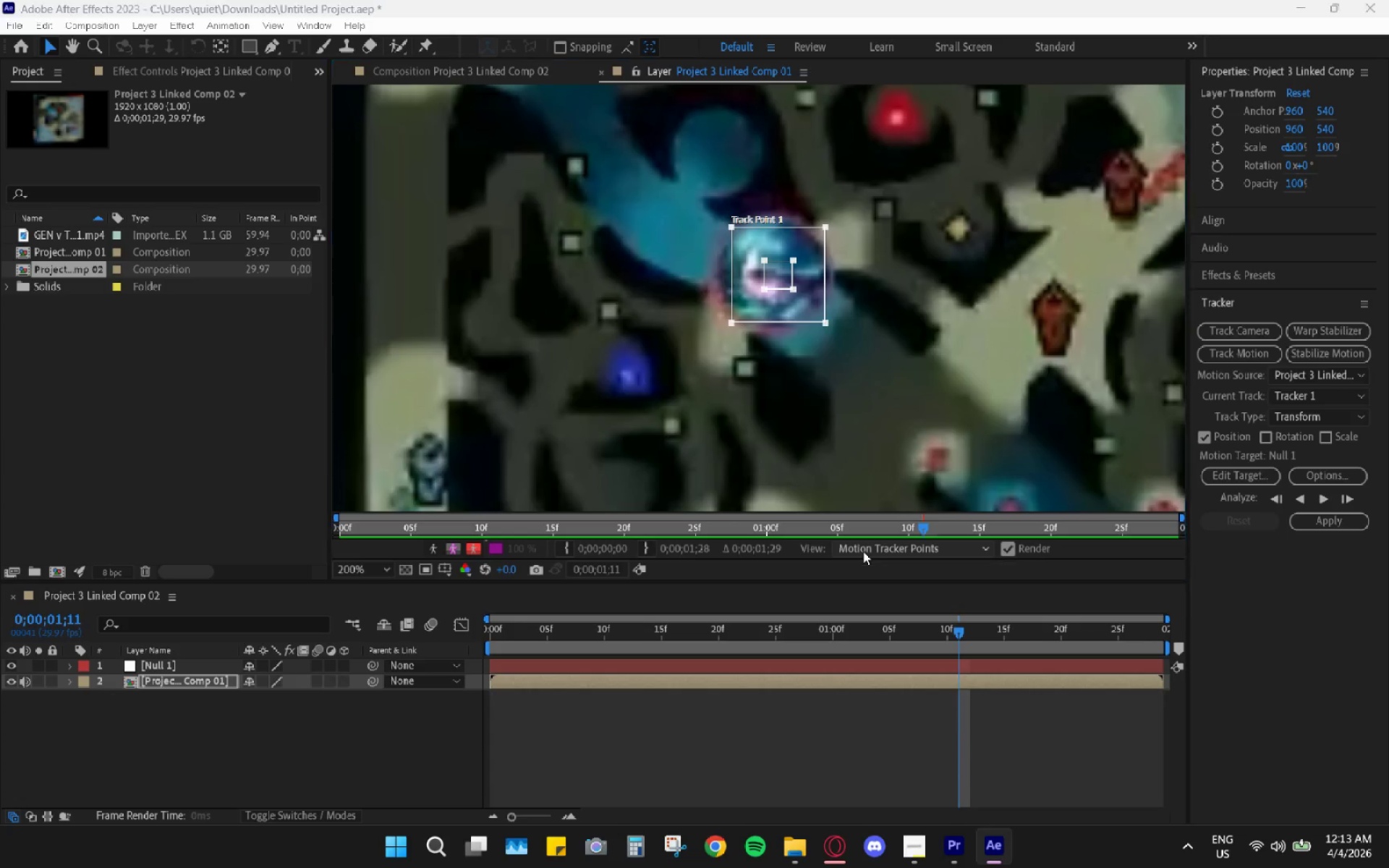 
key(Alt+Tab)
 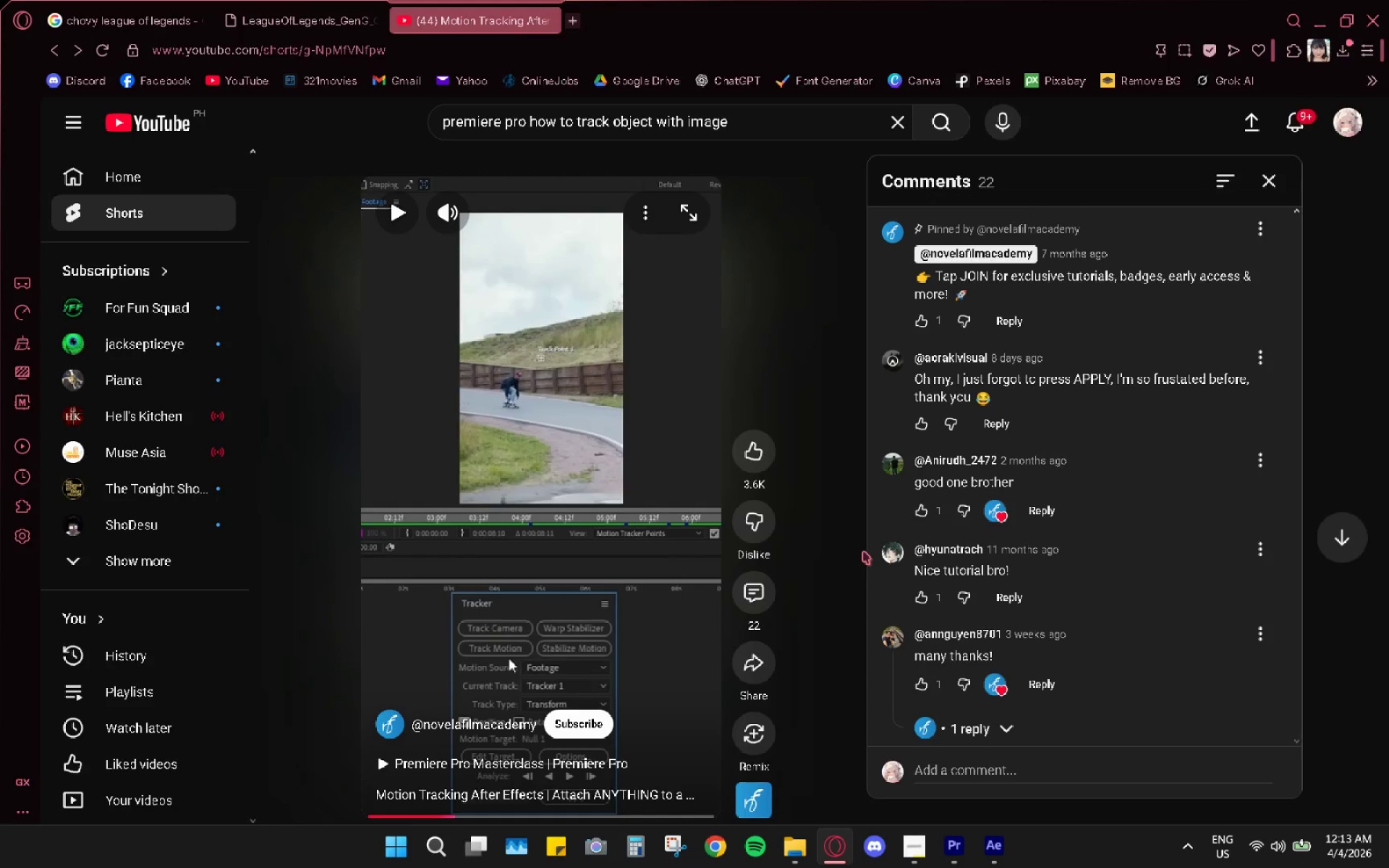 
key(Space)
 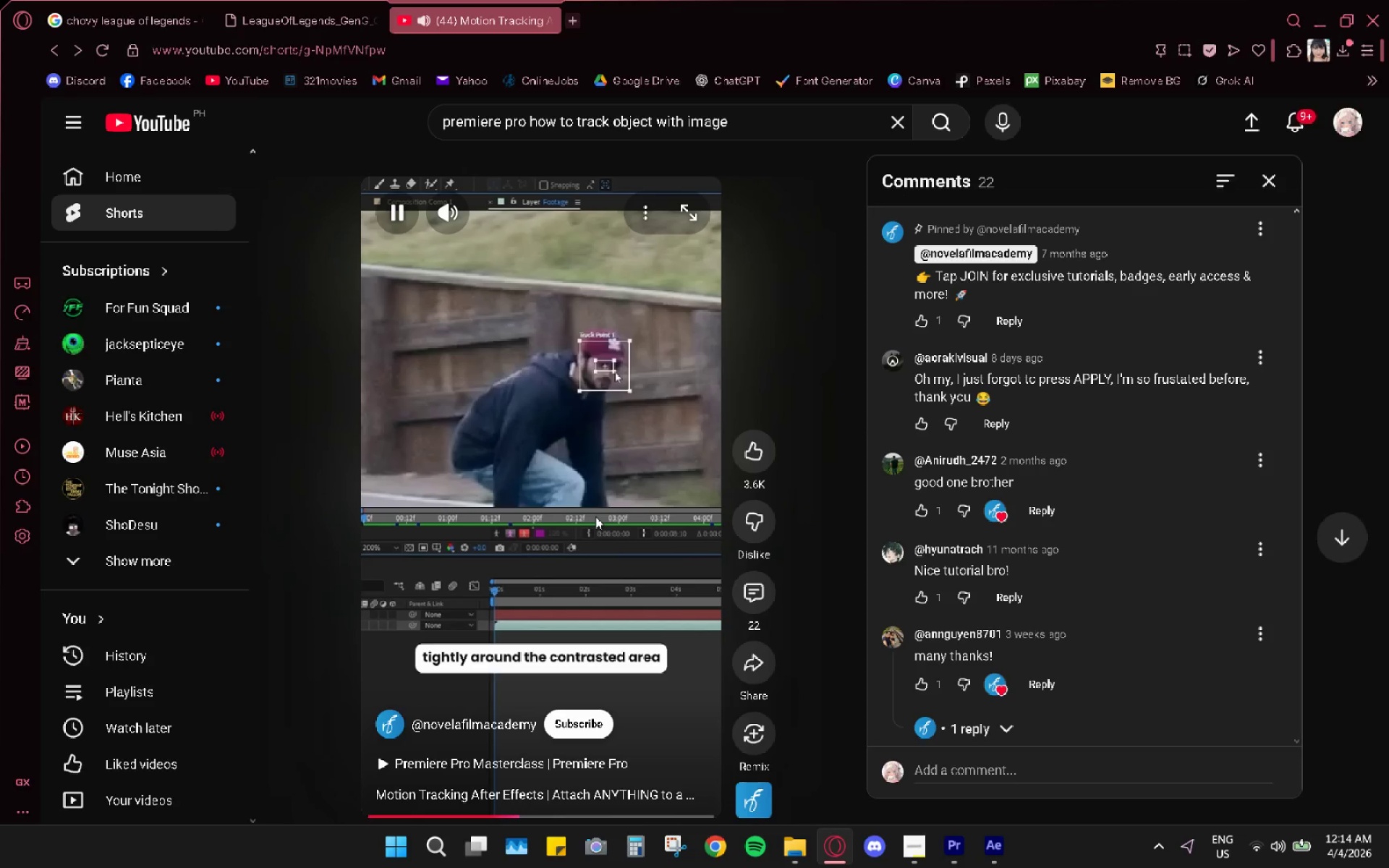 
wait(14.56)
 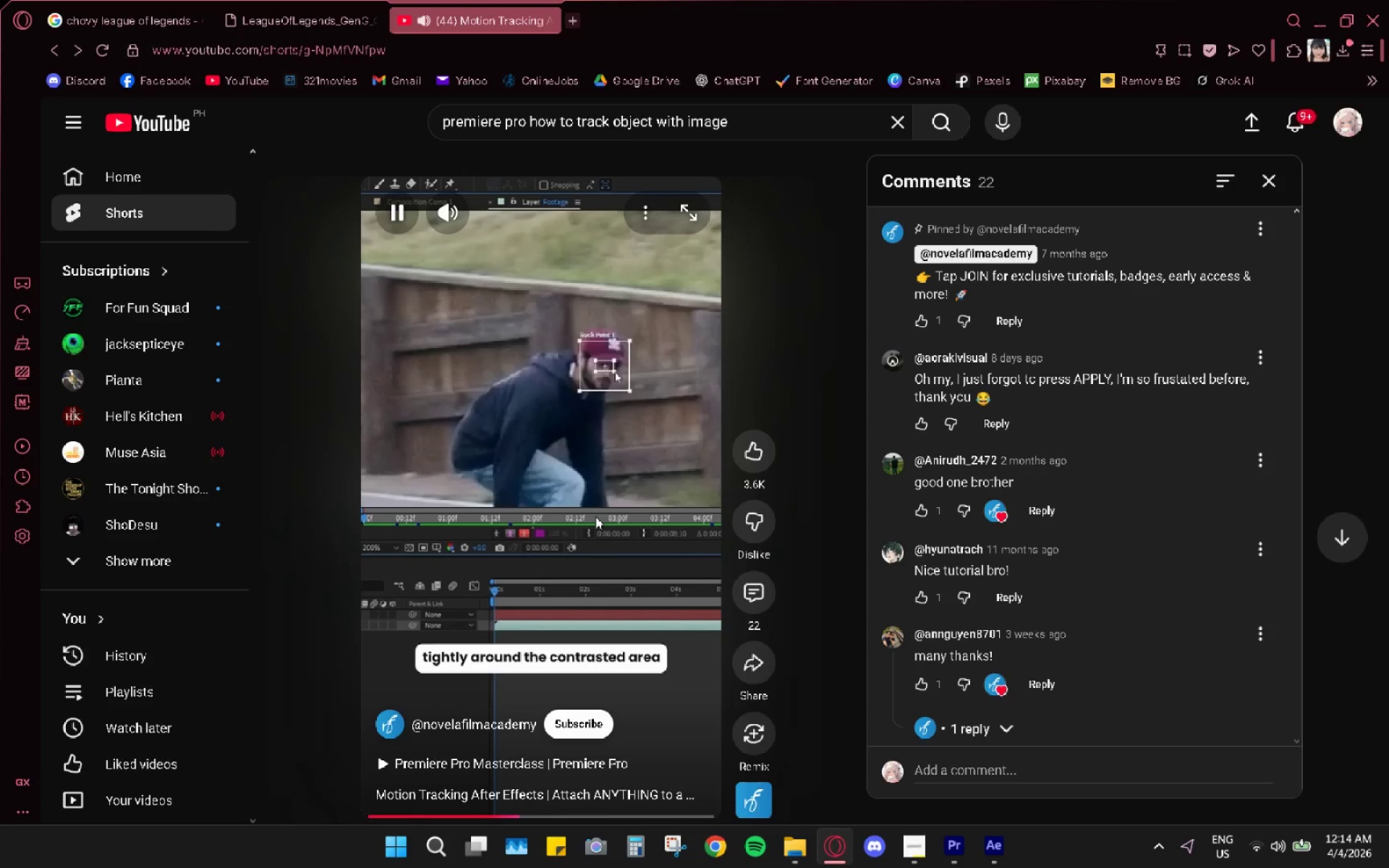 
key(Space)
 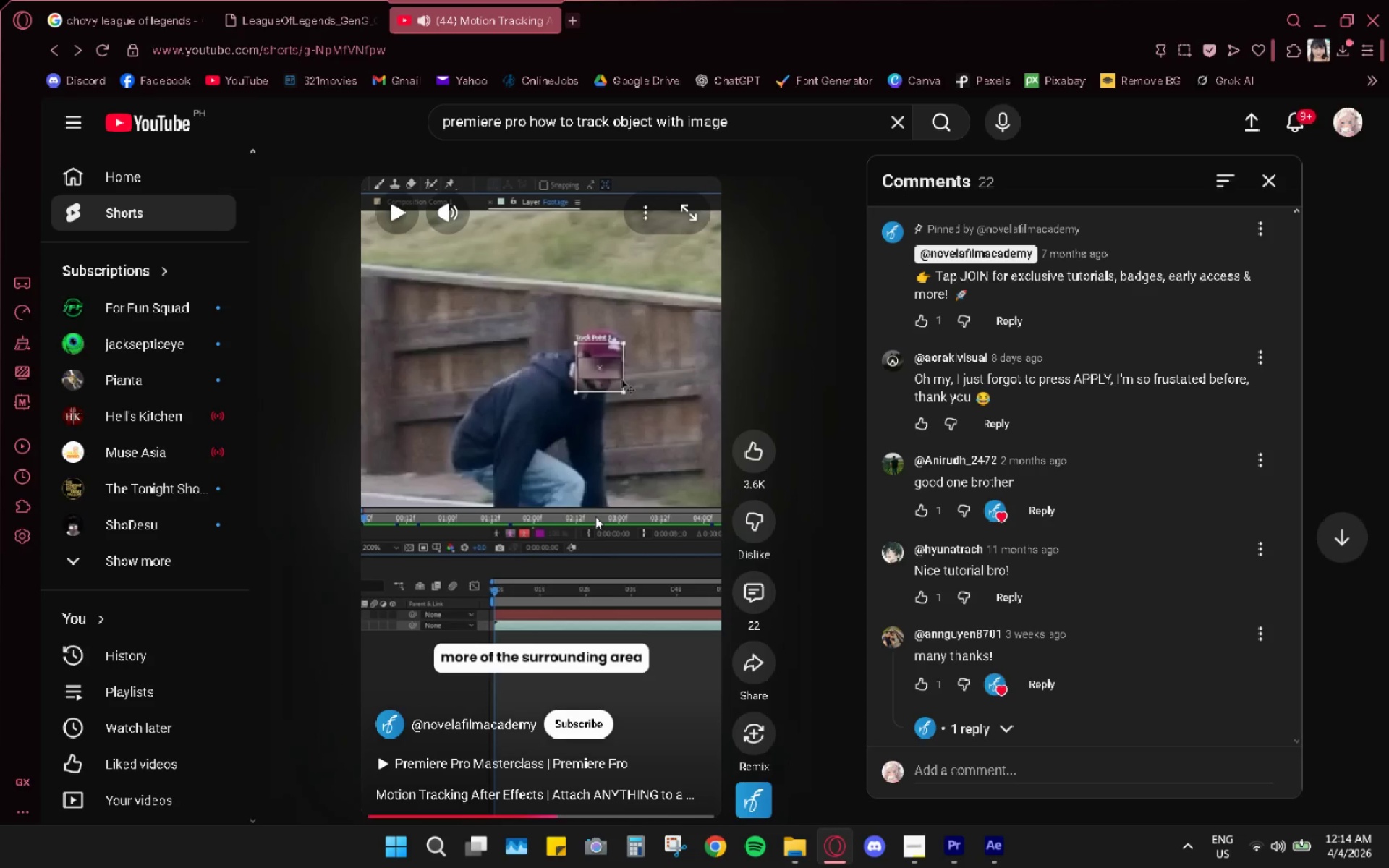 
key(Alt+AltLeft)
 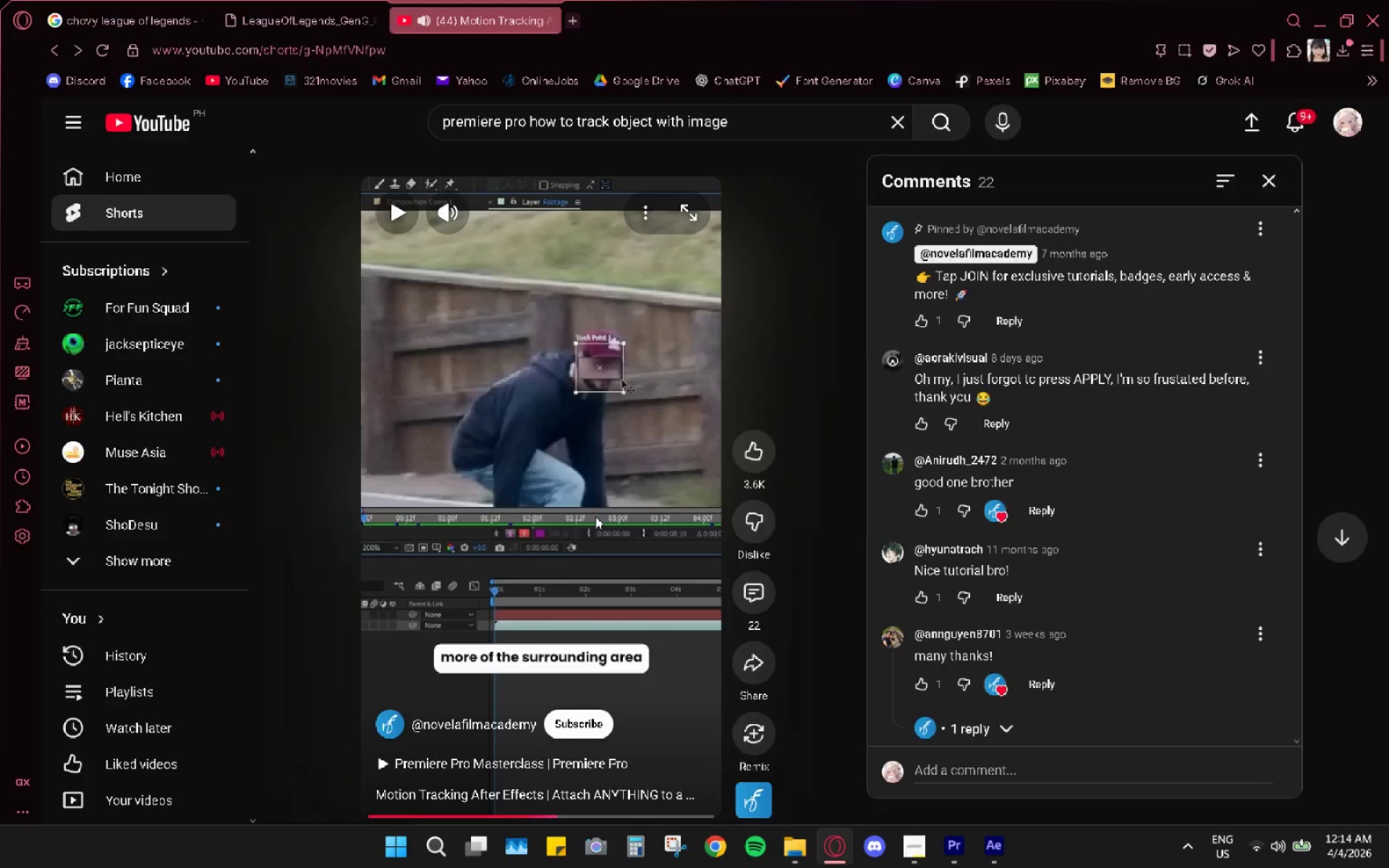 
key(Alt+Tab)